 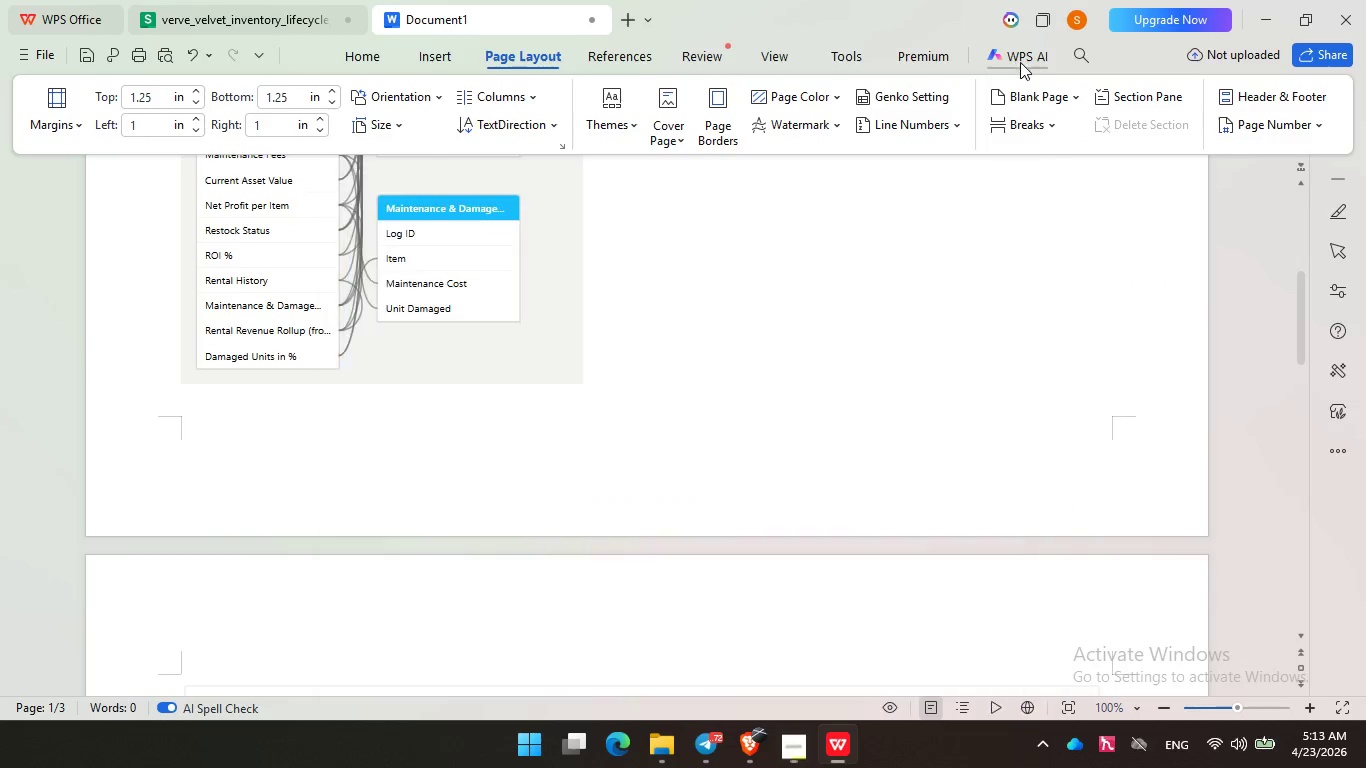 
scroll: coordinate [695, 132], scroll_direction: up, amount: 14.0
 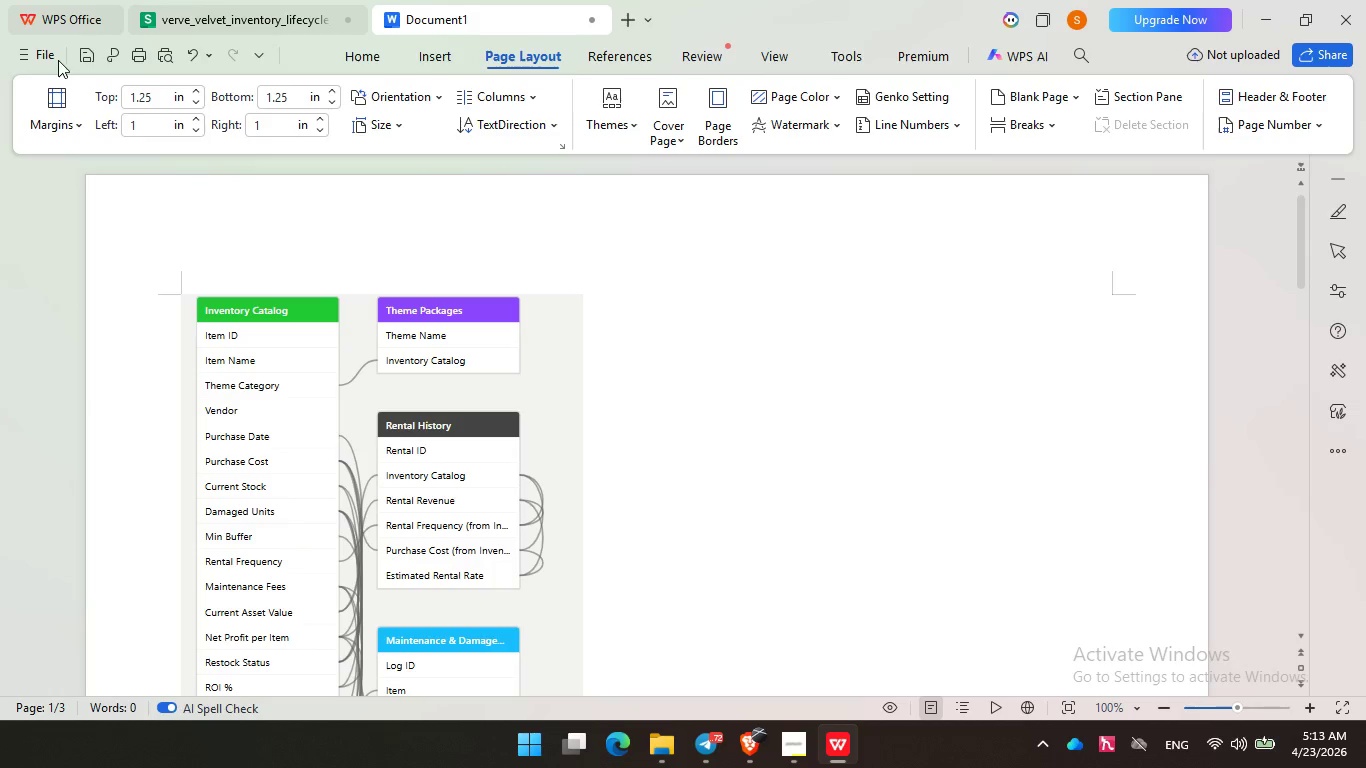 
left_click([40, 53])
 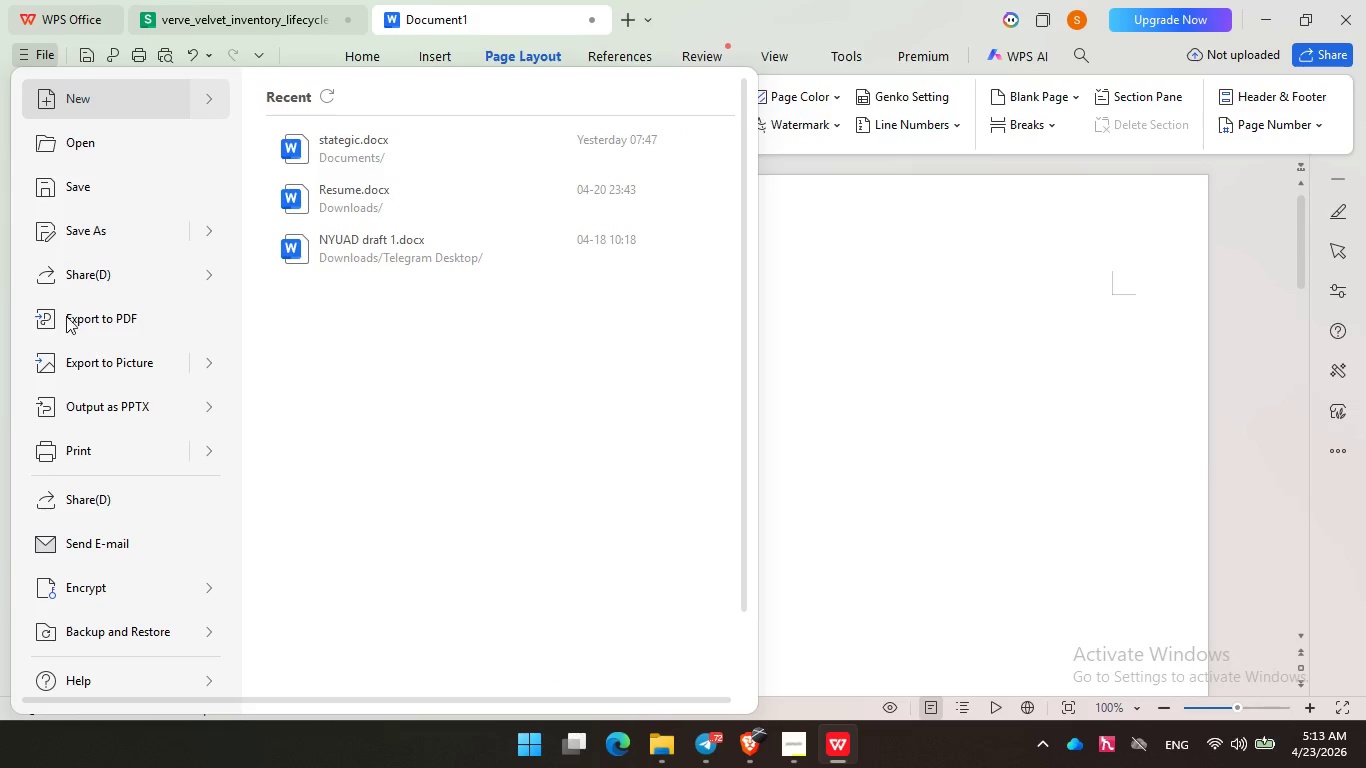 
left_click([73, 310])
 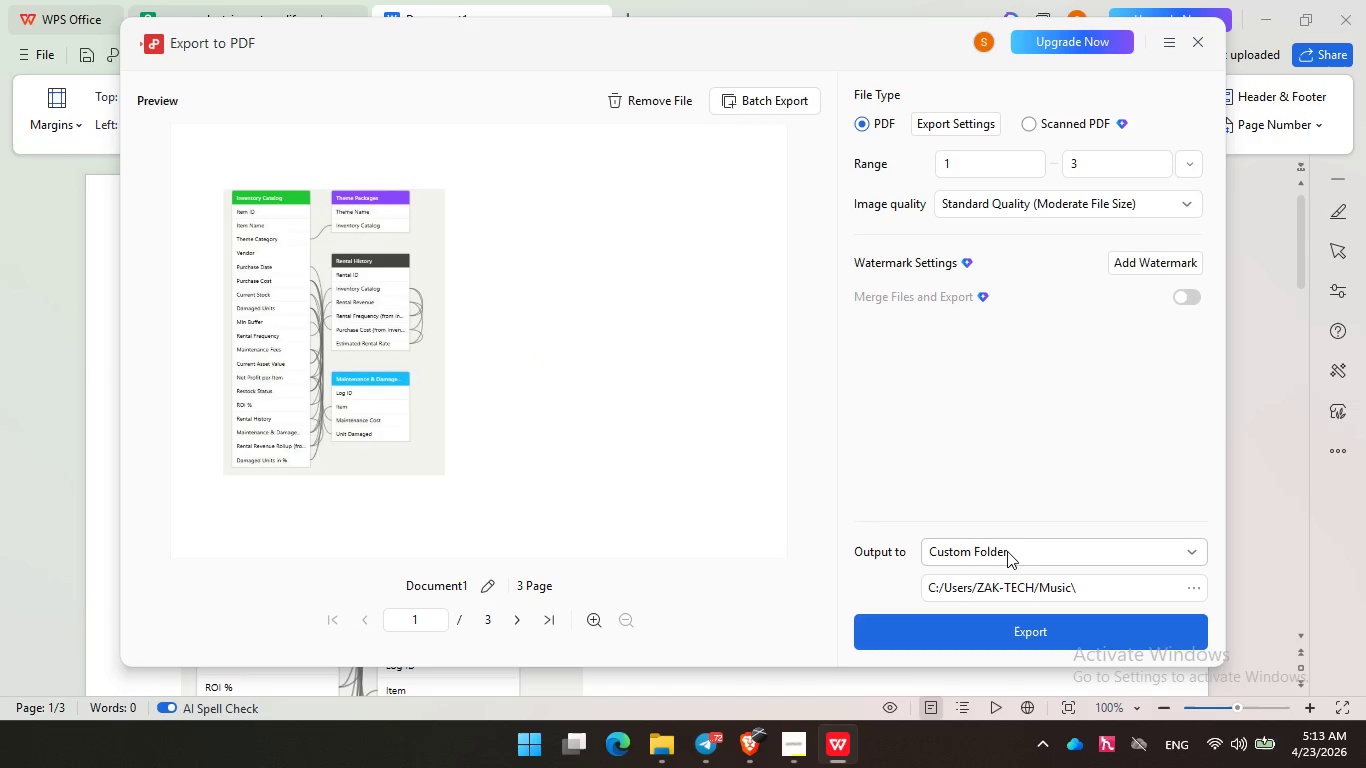 
wait(19.94)
 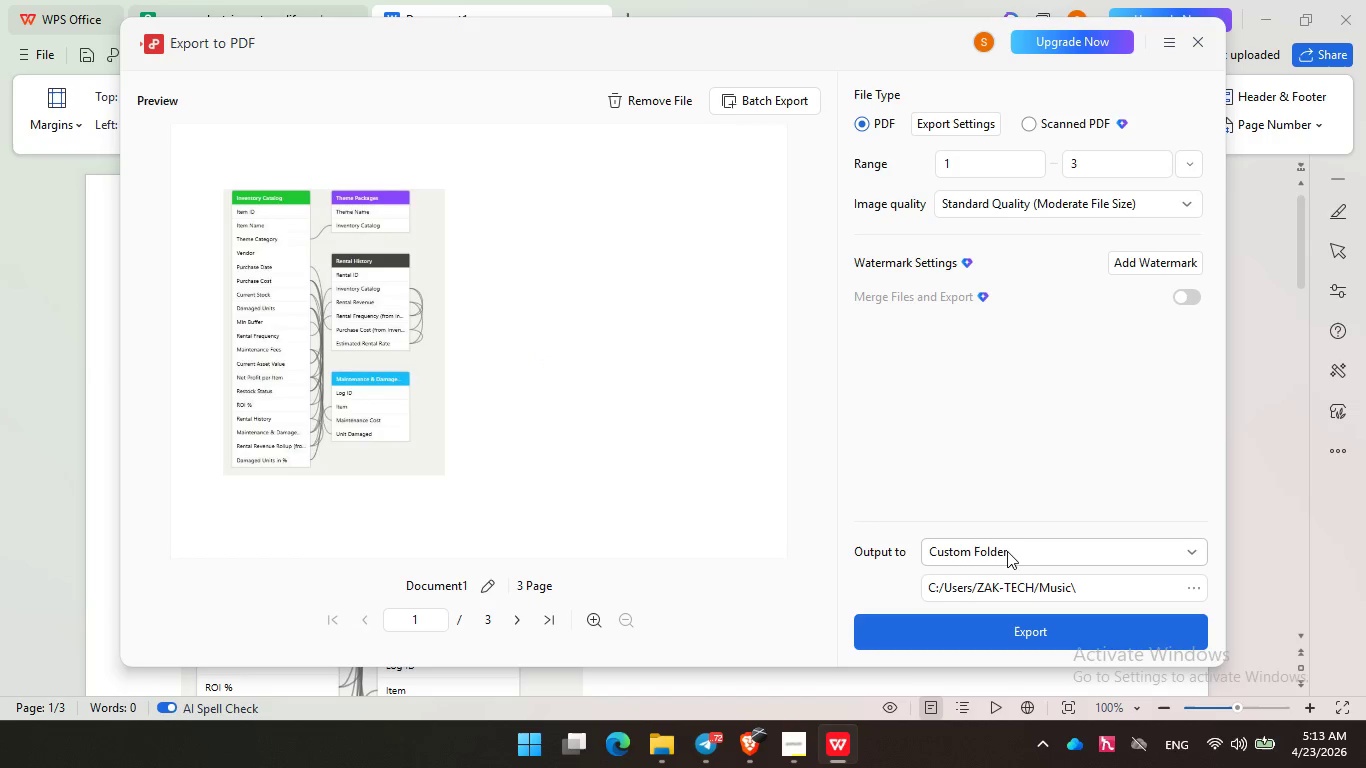 
left_click([481, 592])
 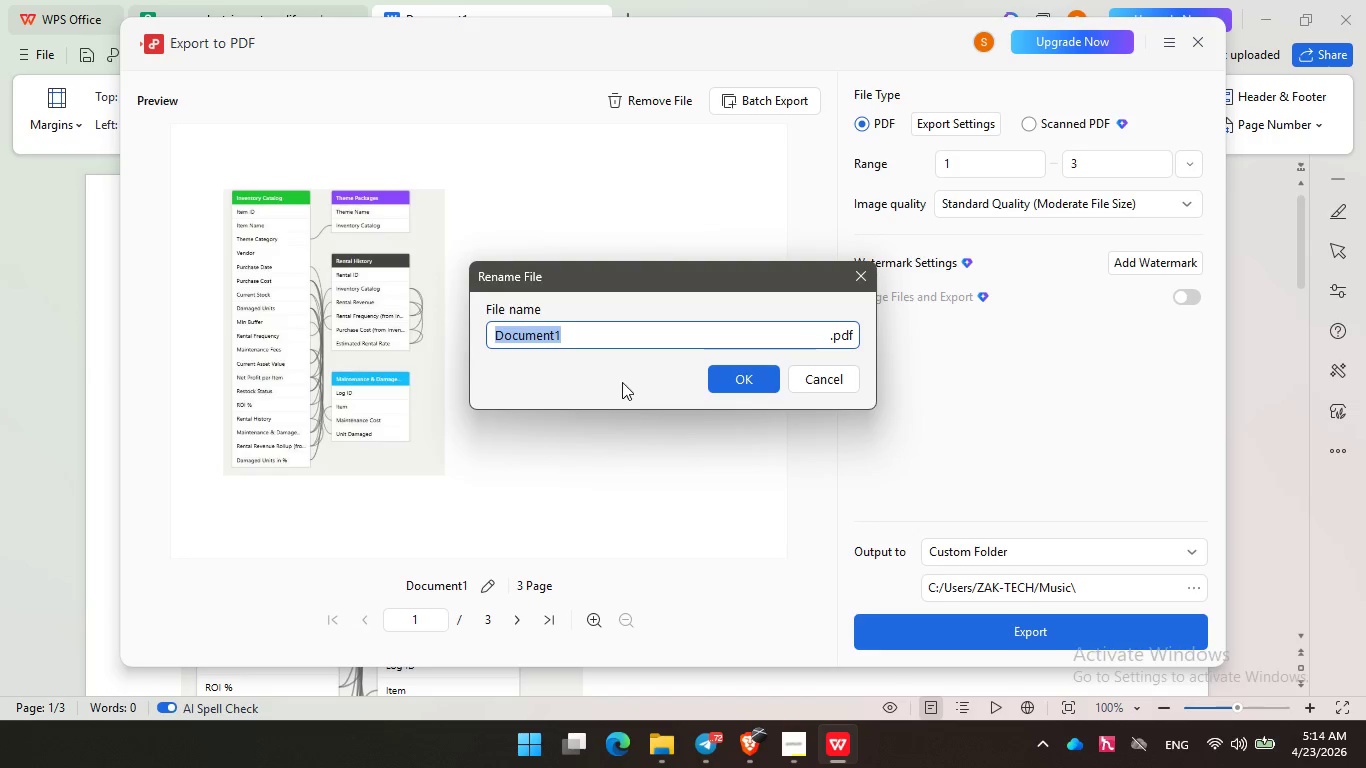 
key(Control+V)
 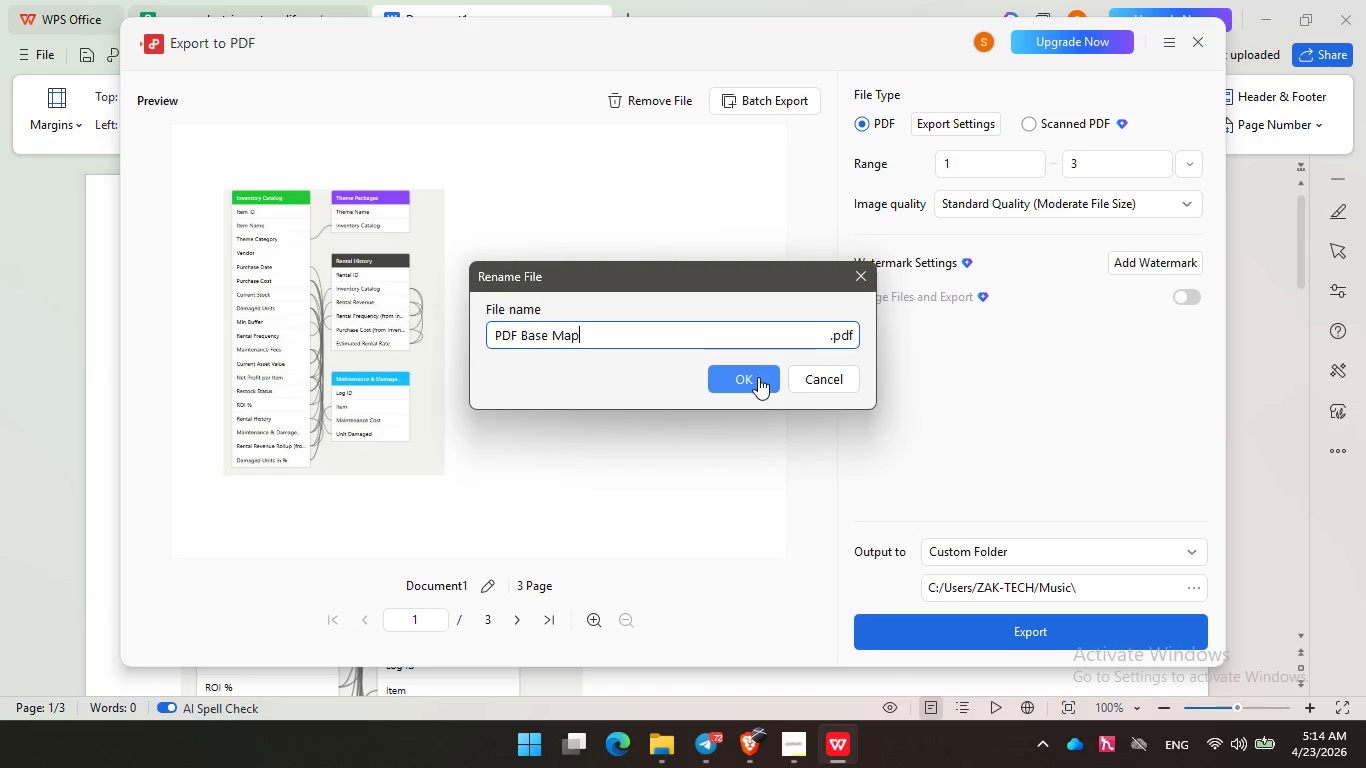 
left_click([758, 377])
 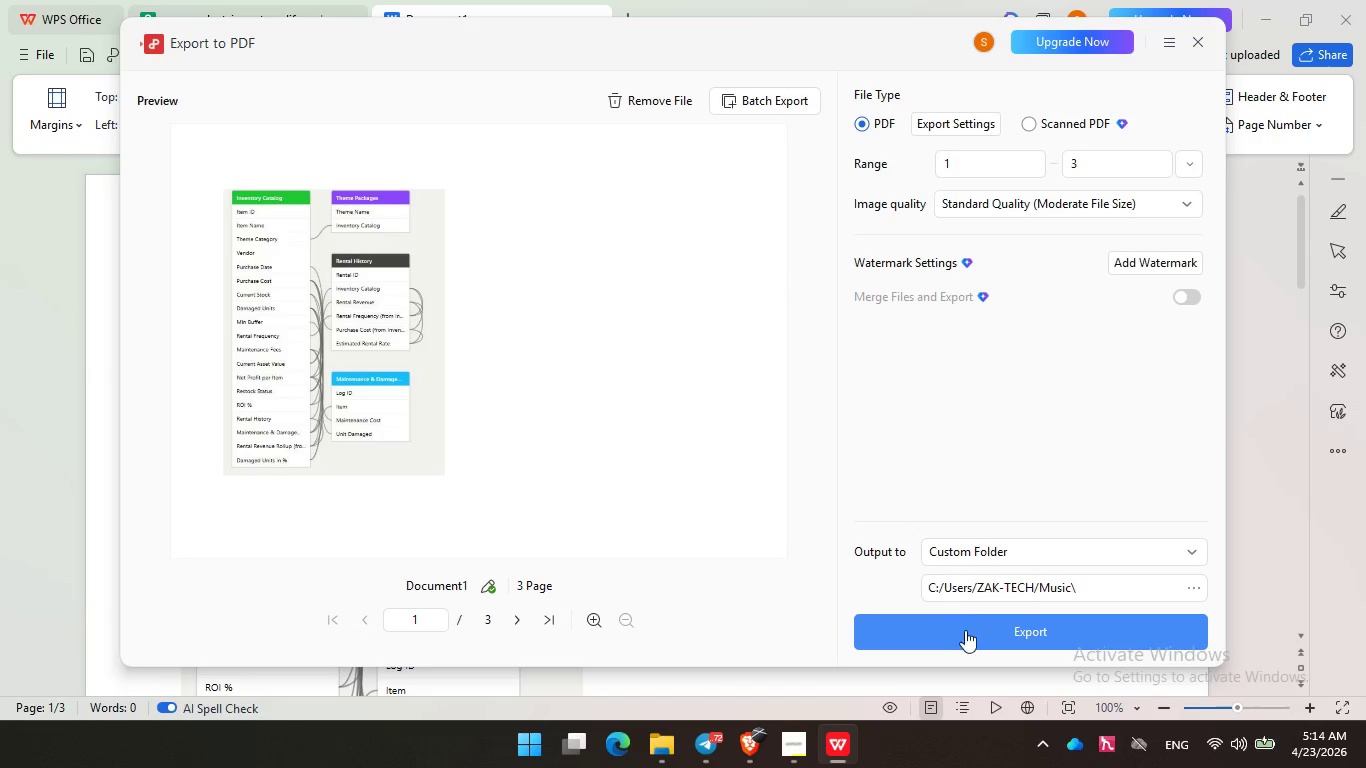 
left_click([976, 632])
 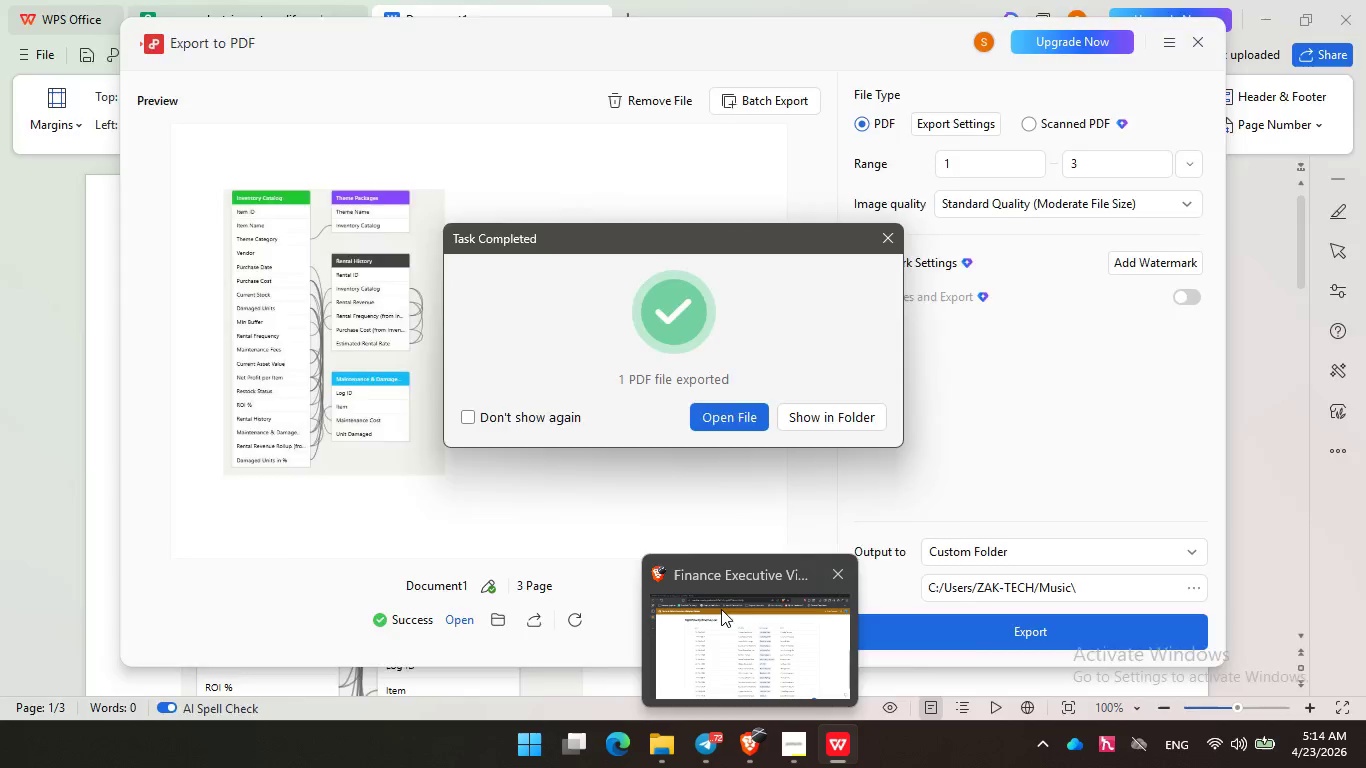 
wait(6.27)
 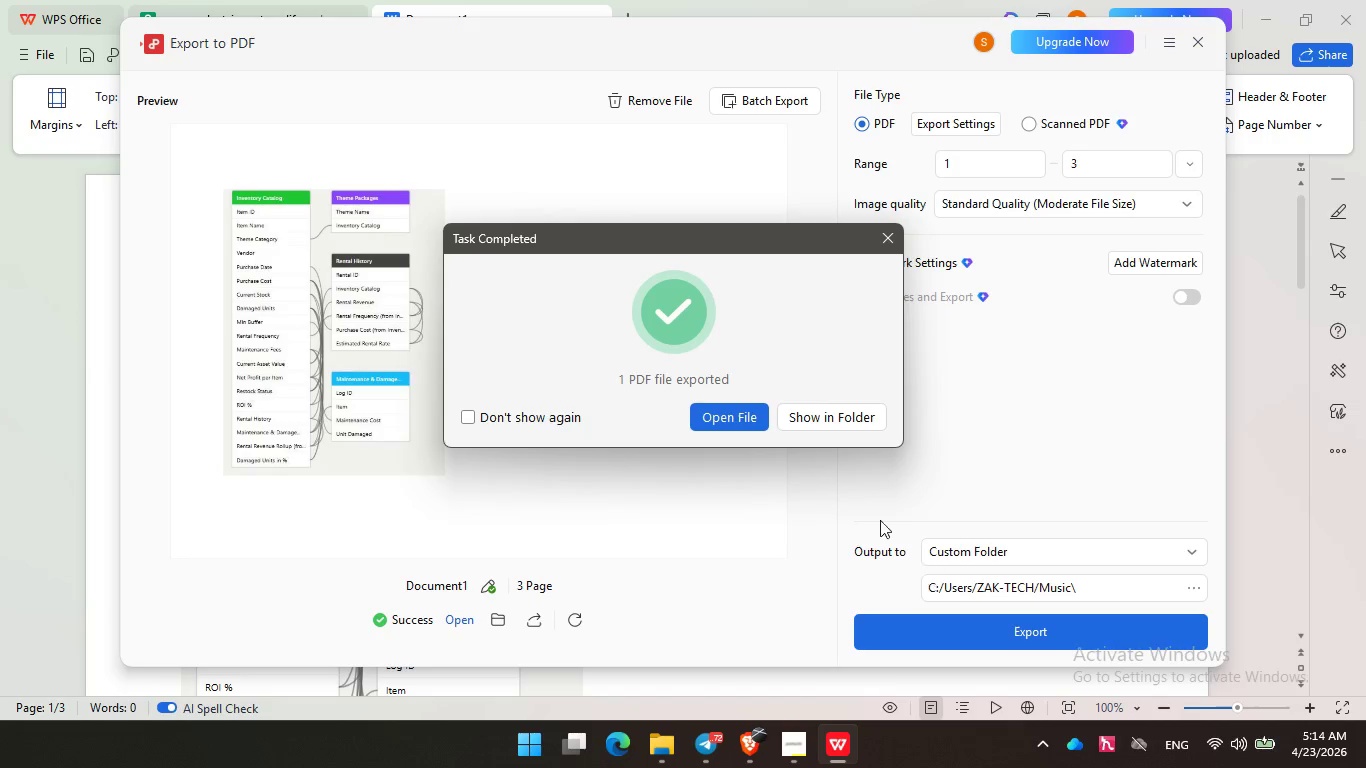 
left_click([885, 235])
 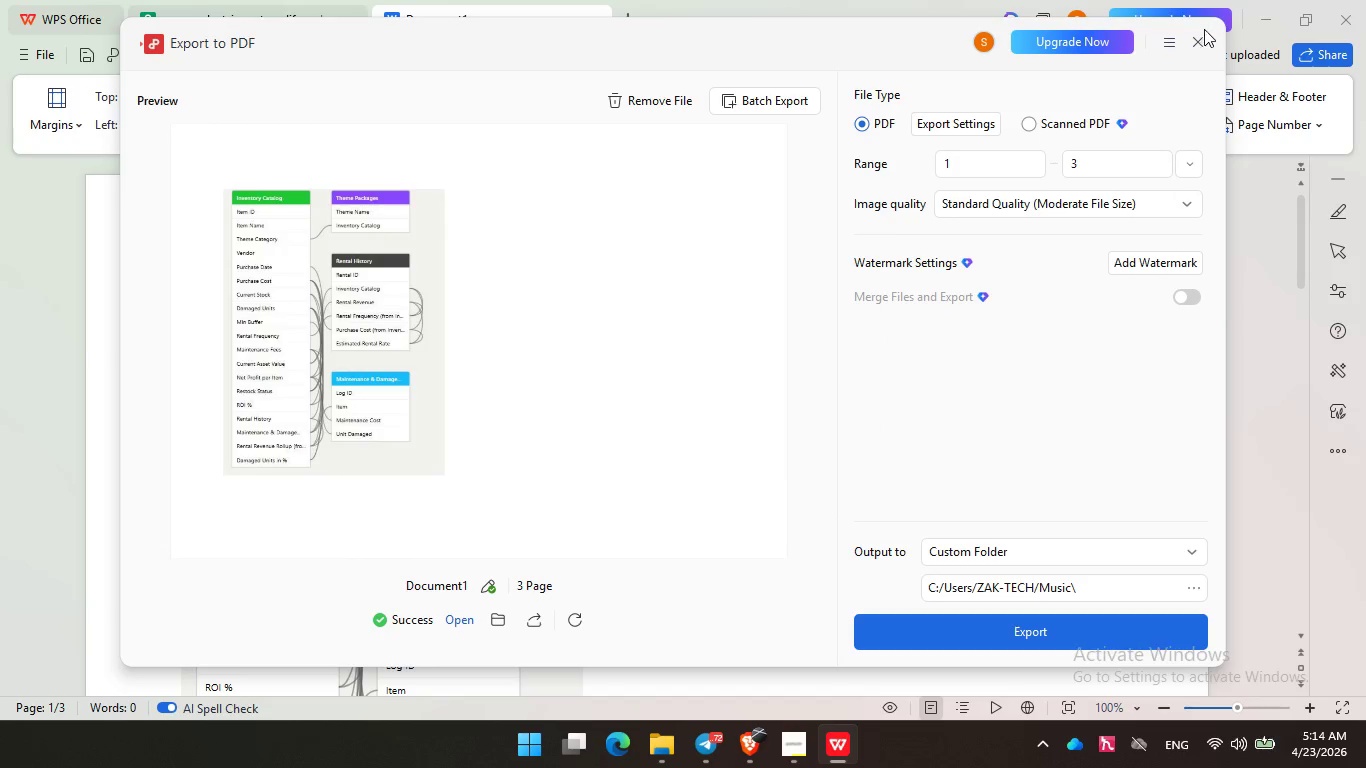 
left_click([1200, 47])
 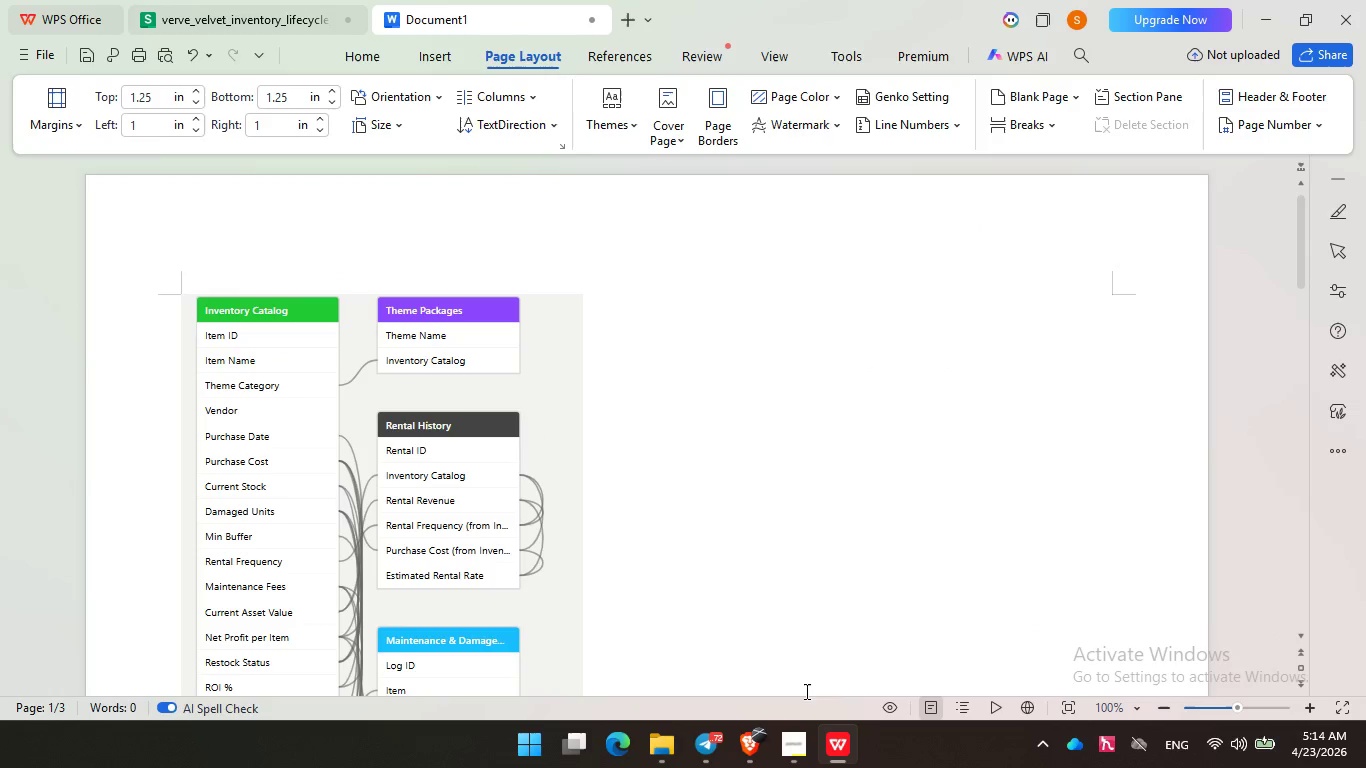 
left_click([746, 767])
 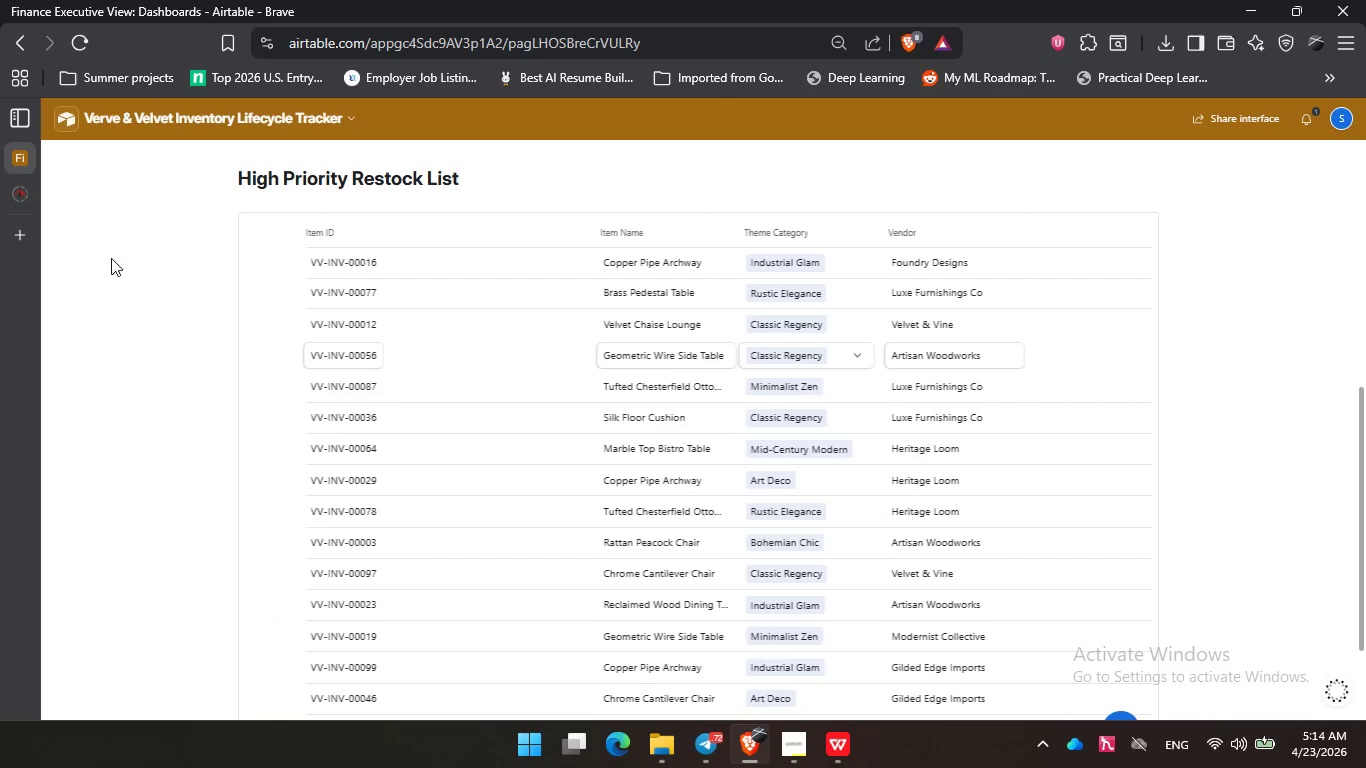 
mouse_move([142, 159])
 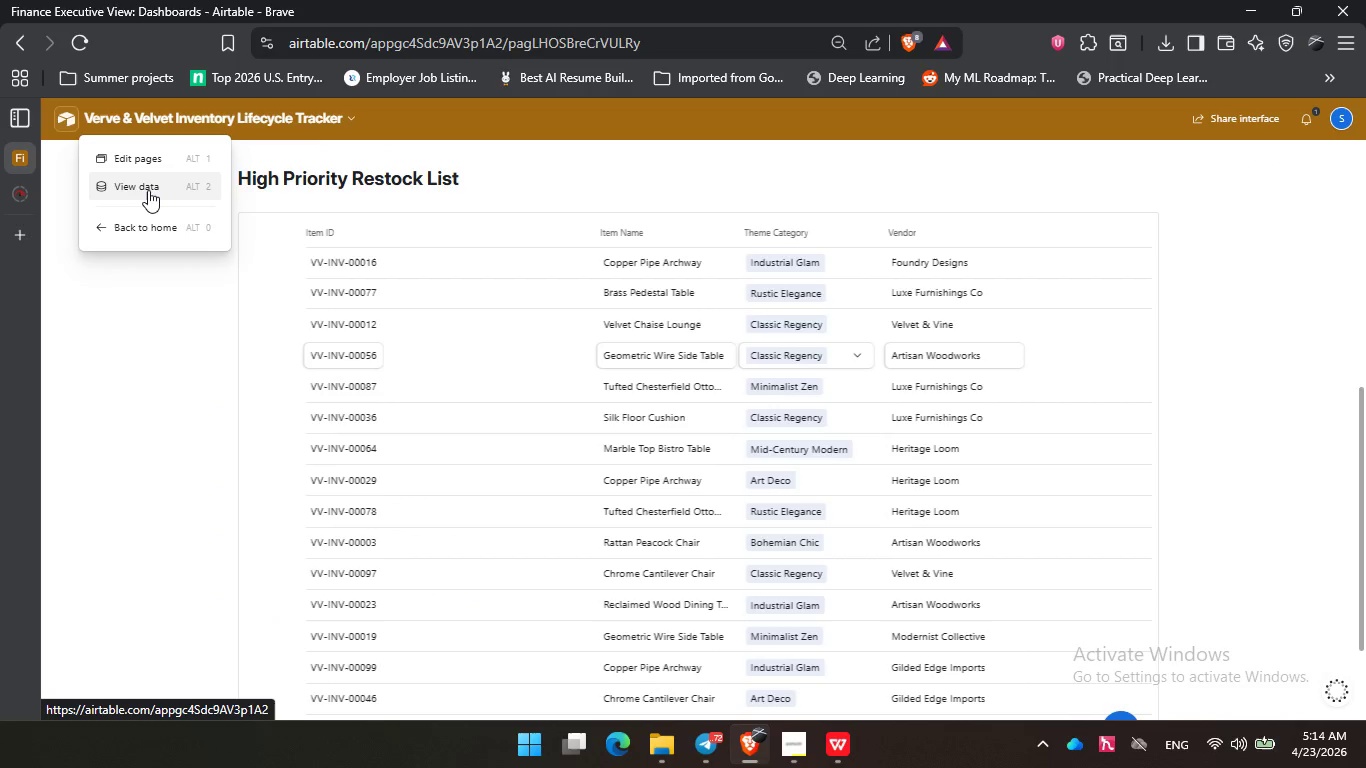 
left_click([149, 190])
 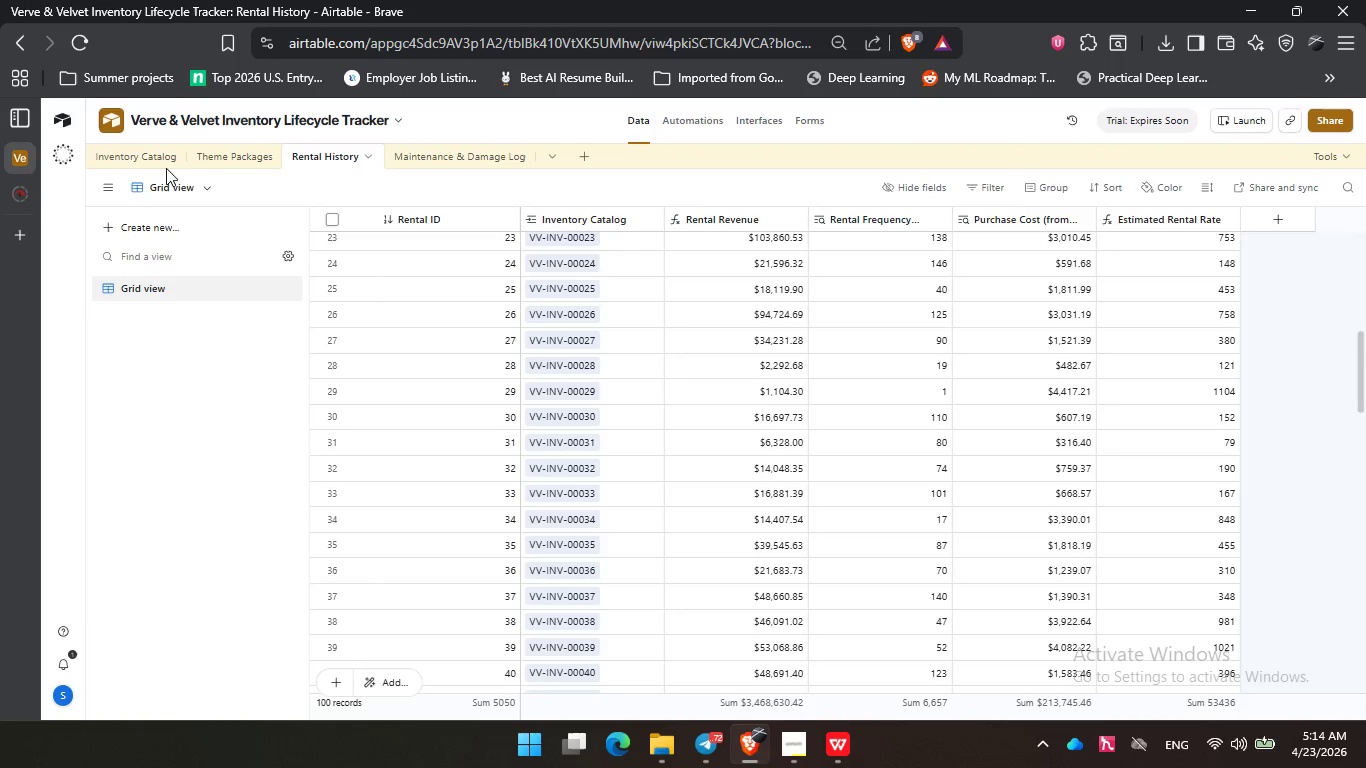 
left_click([158, 156])
 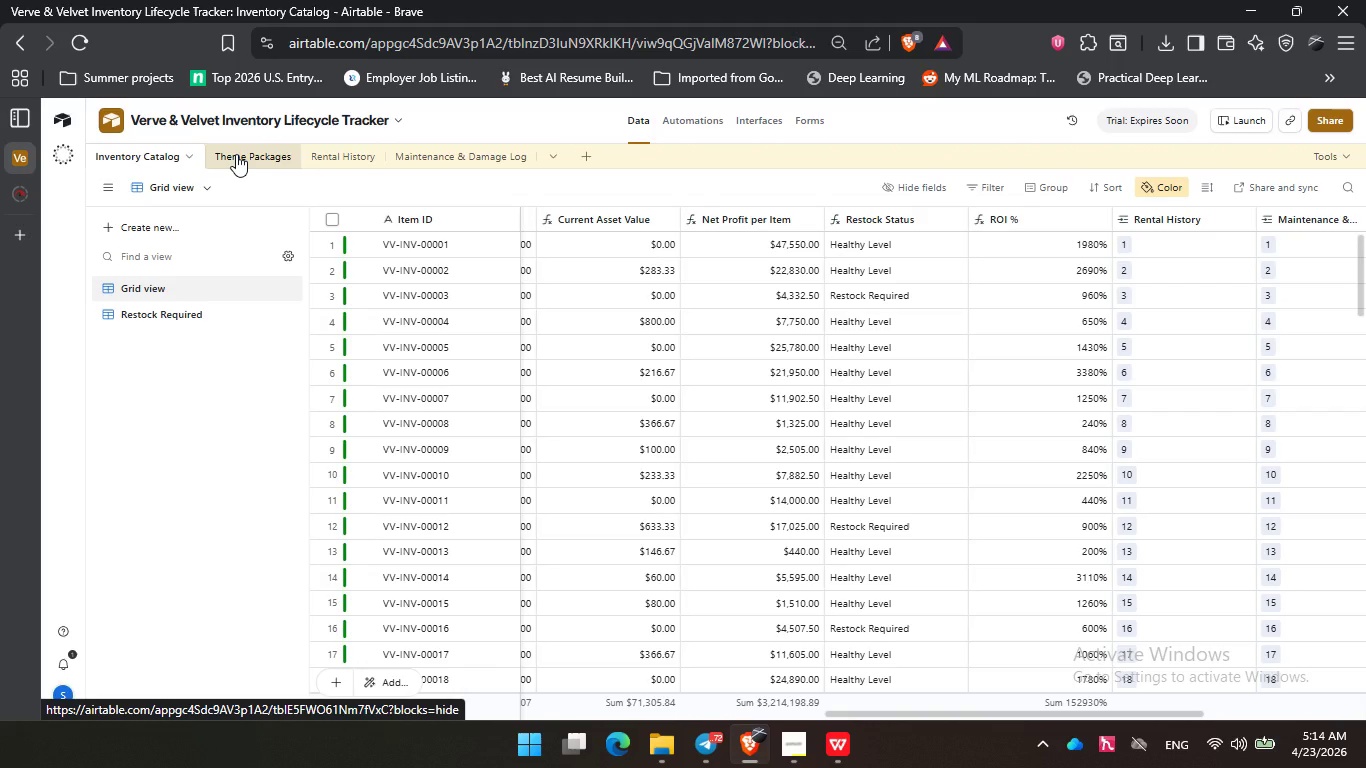 
left_click([236, 154])
 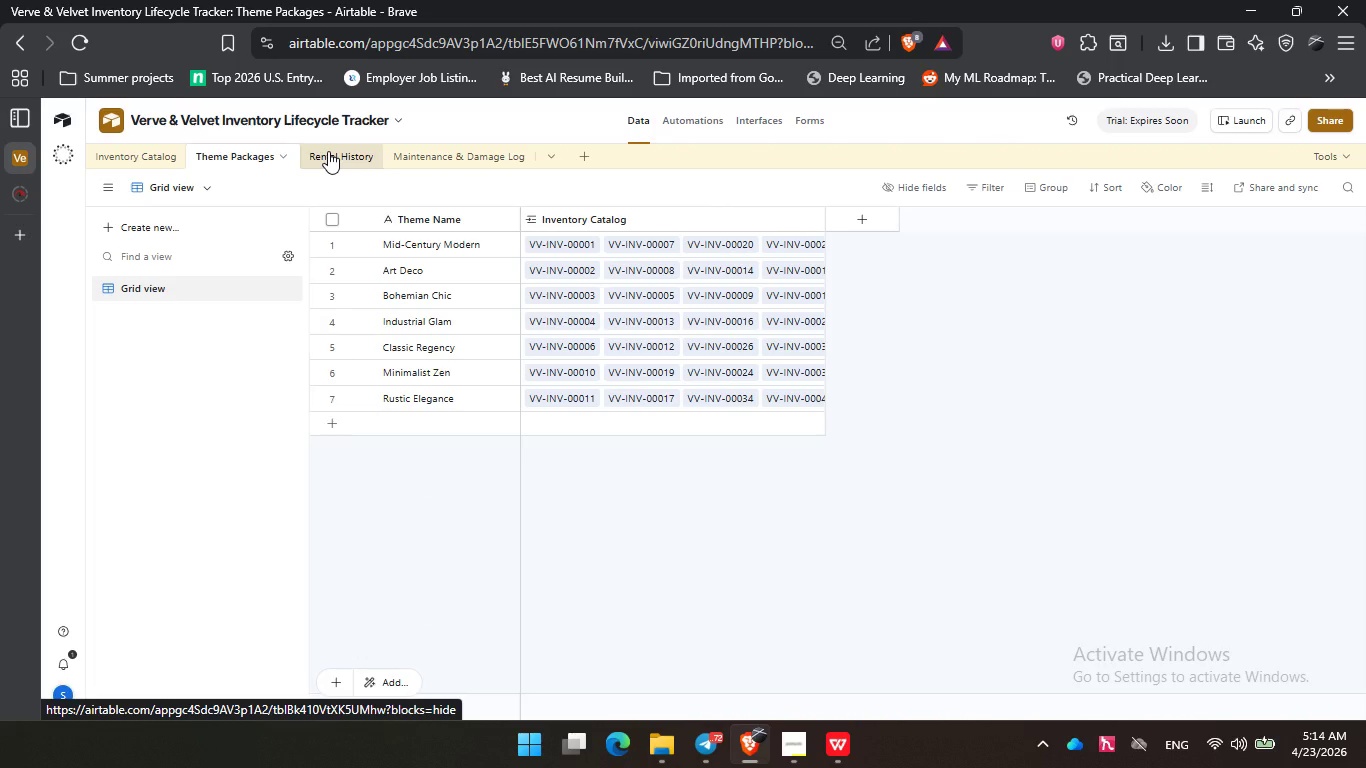 
left_click([328, 151])
 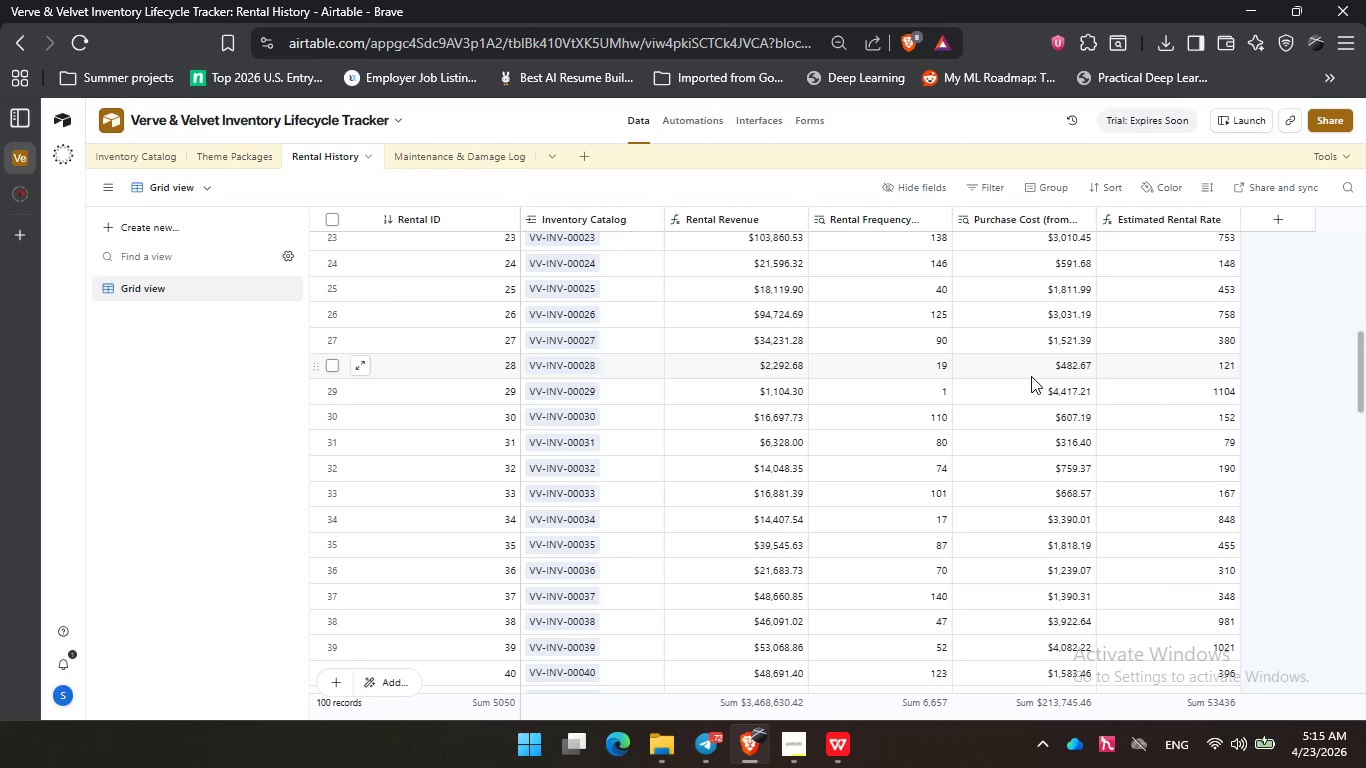 
wait(56.33)
 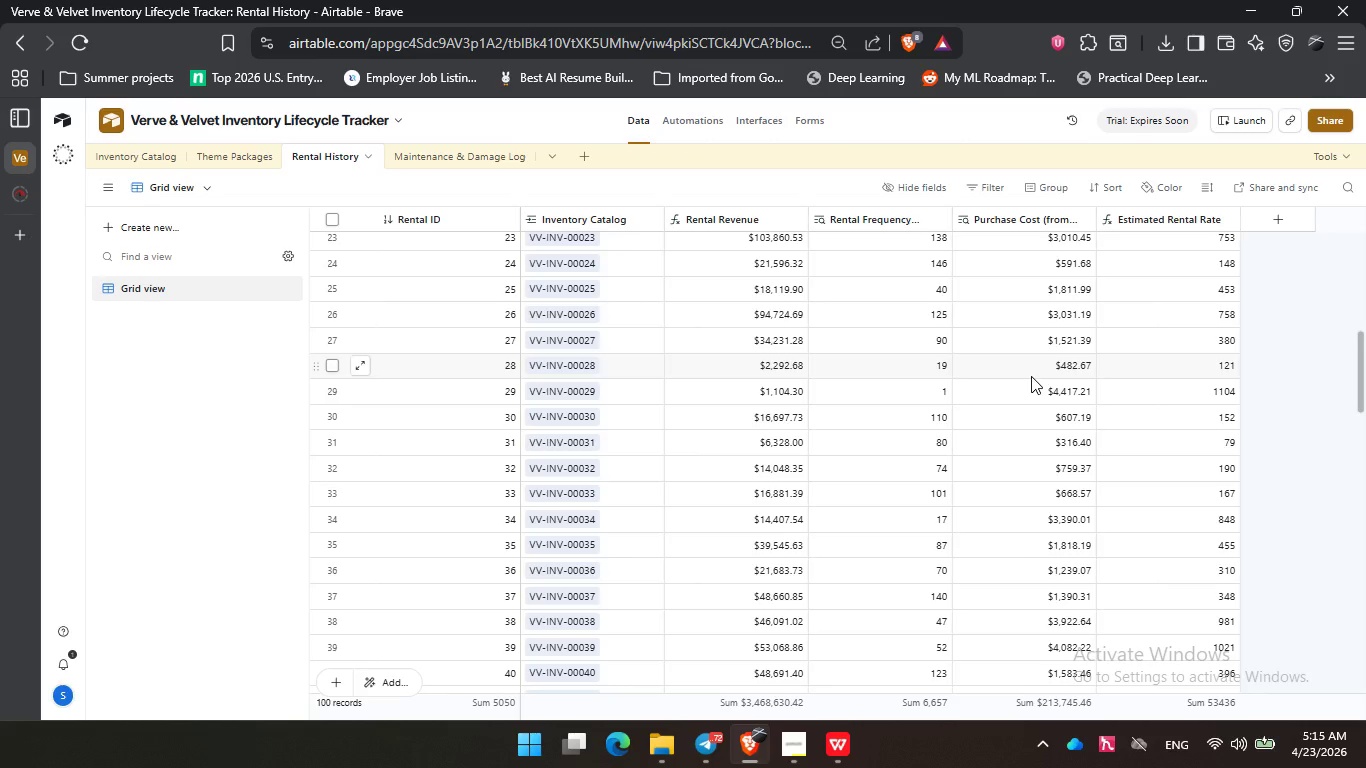 
left_click([803, 757])